 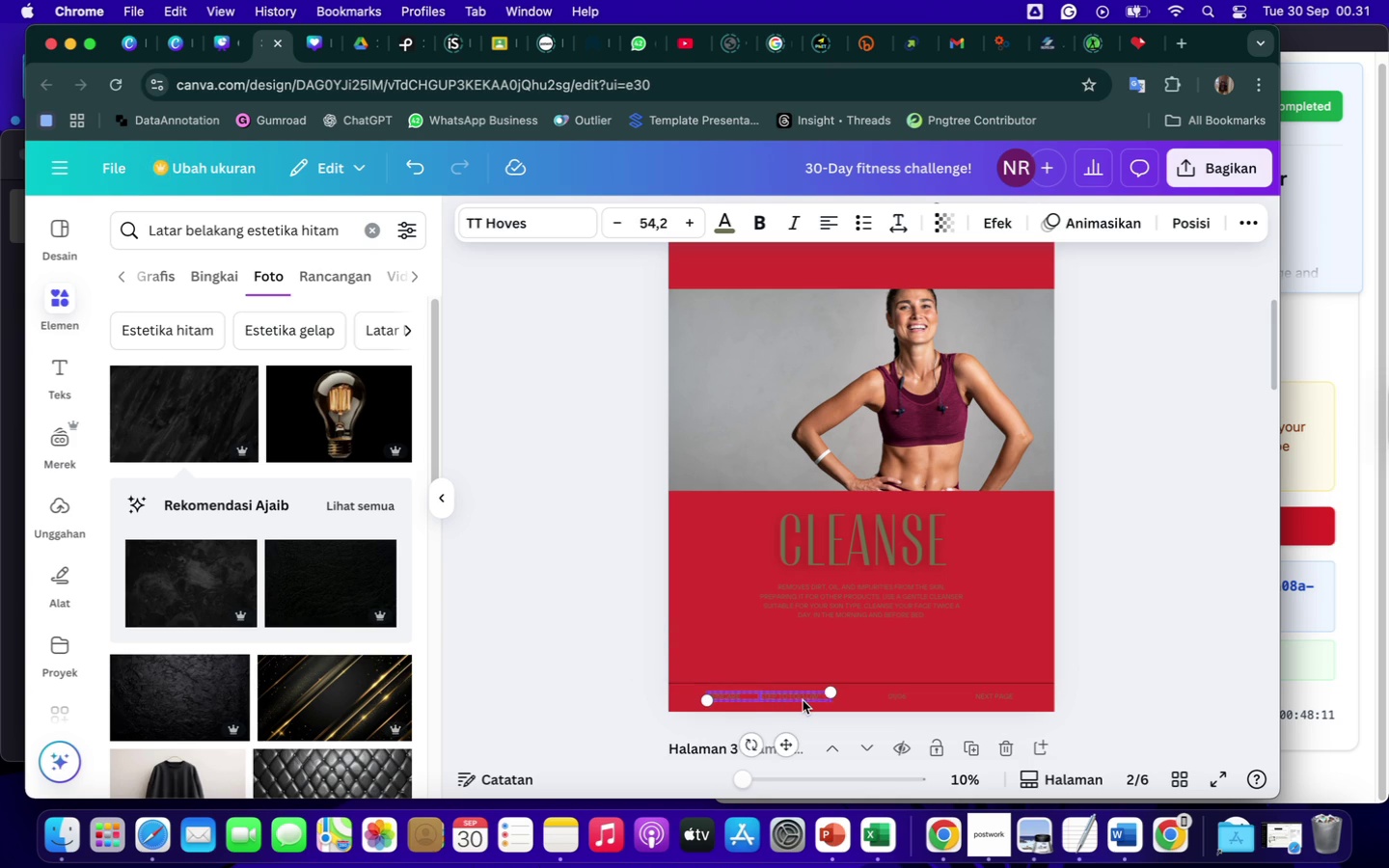 
left_click([893, 695])
 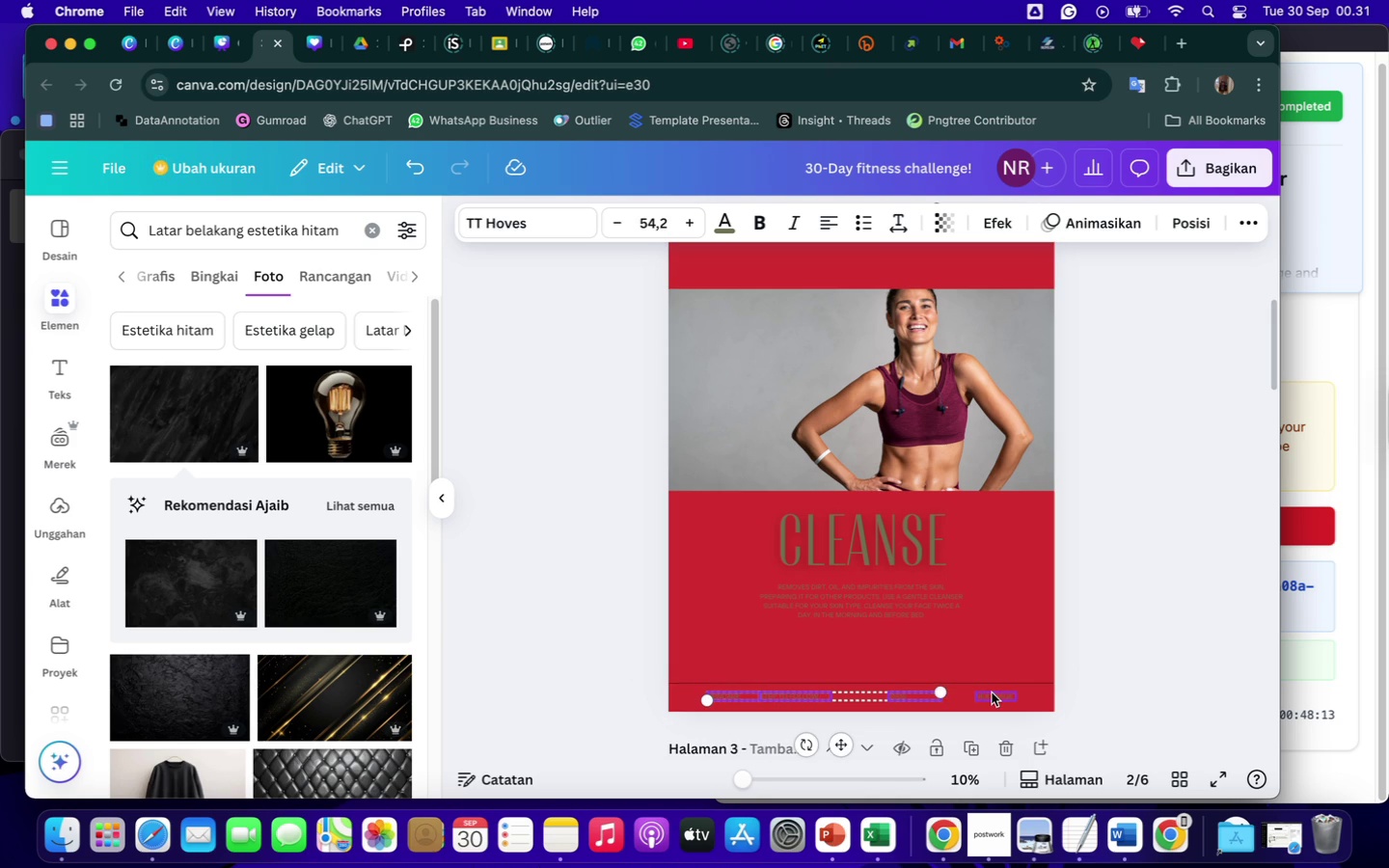 
left_click([992, 692])
 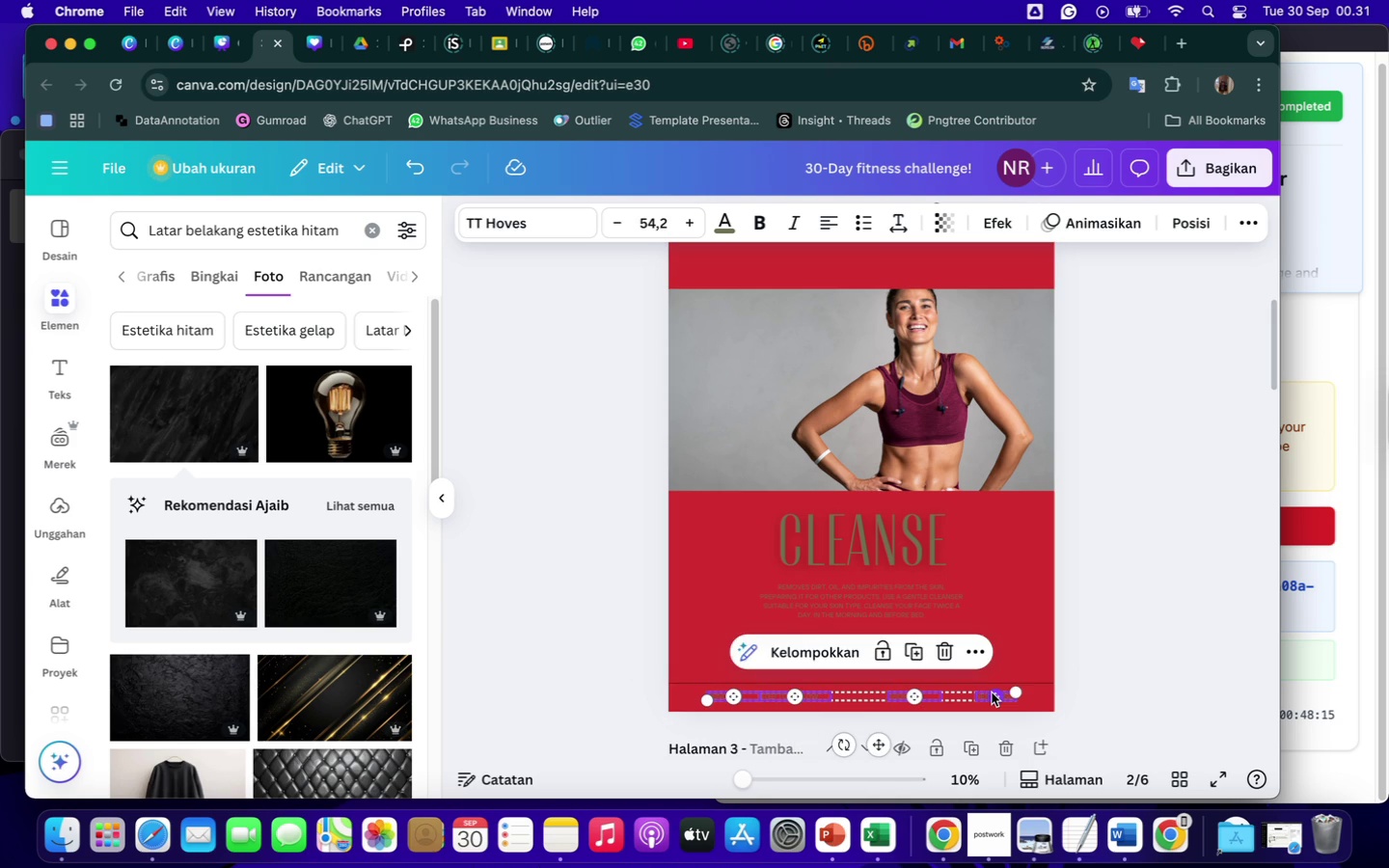 
key(Backspace)
 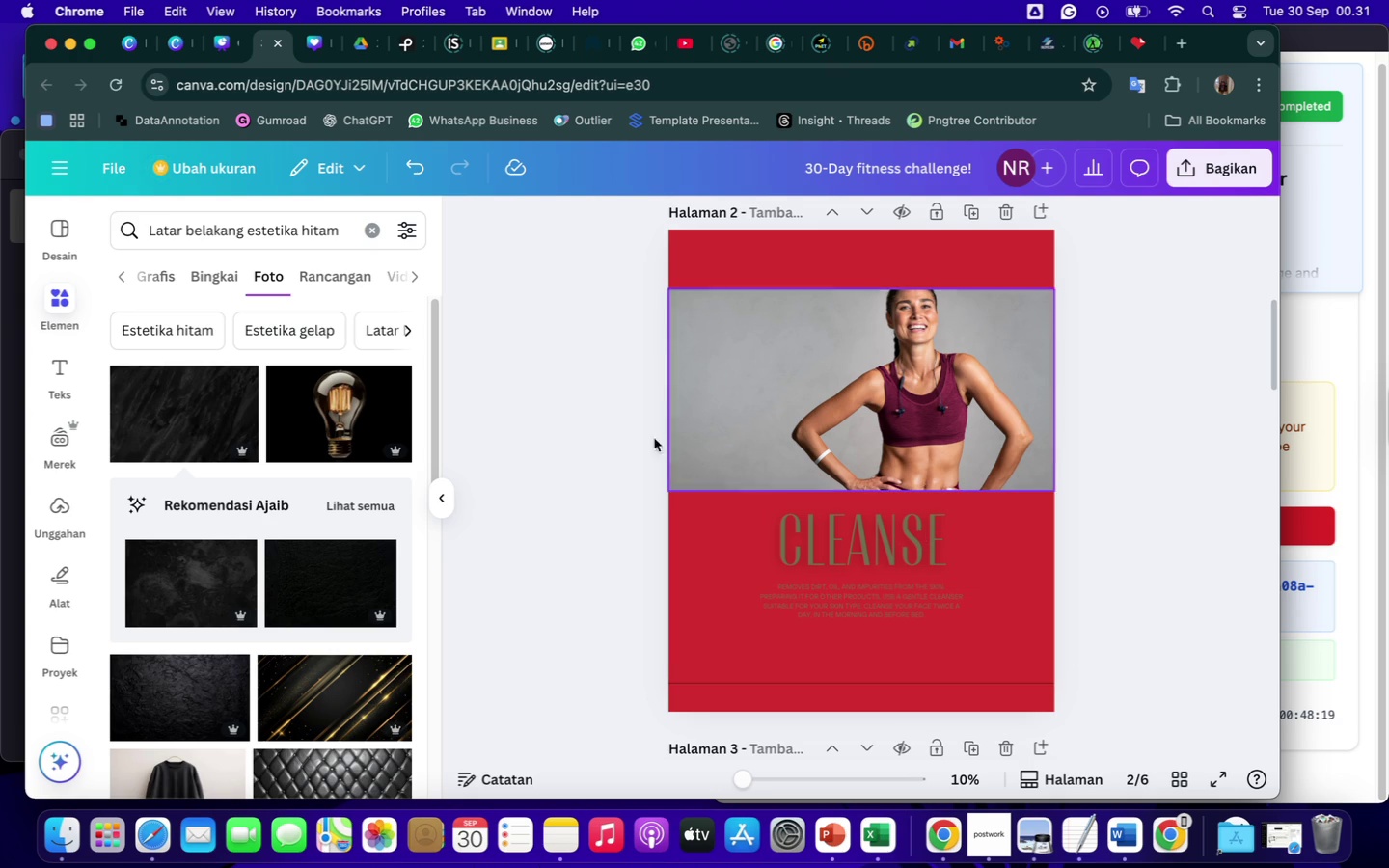 
wait(6.0)
 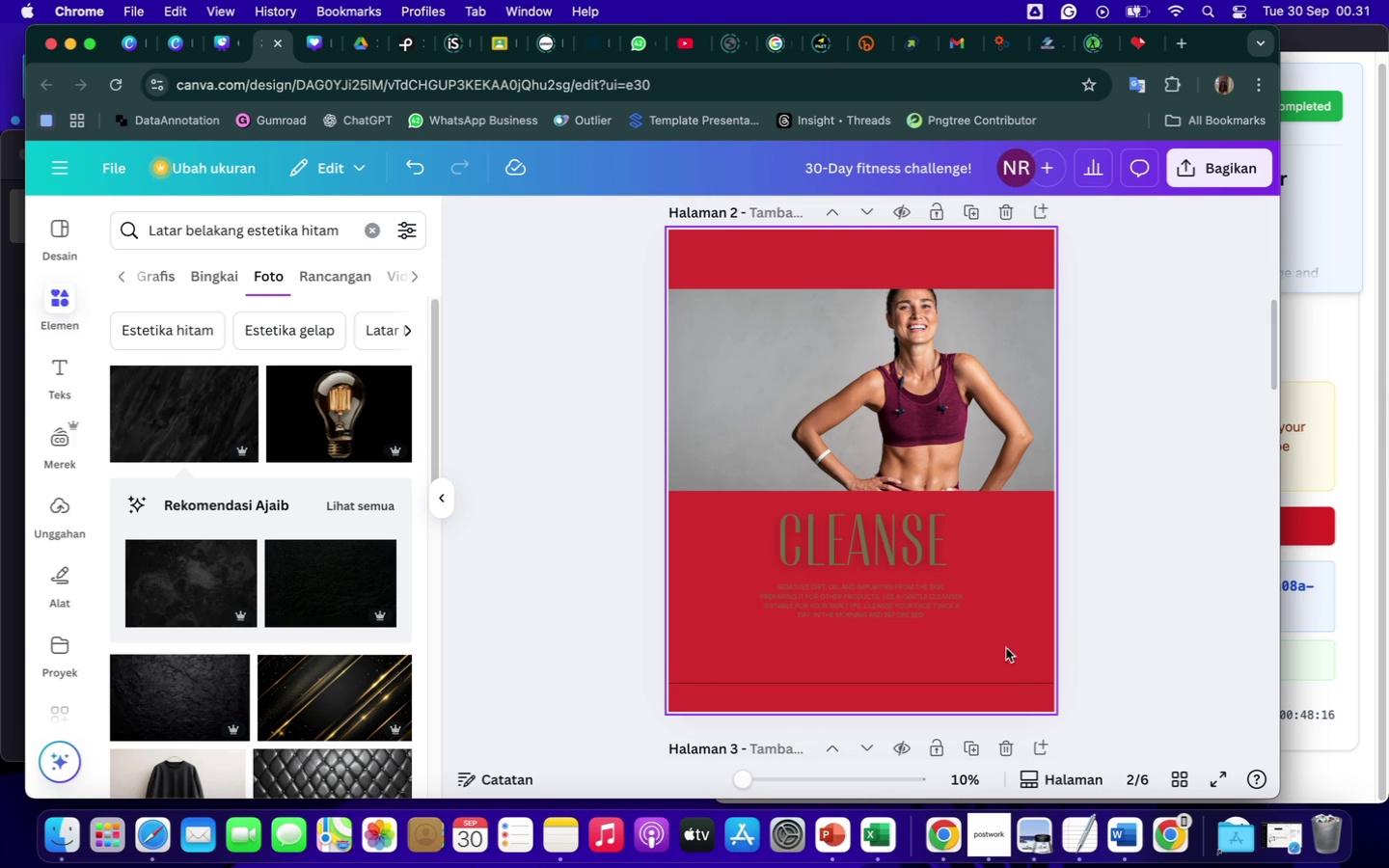 
left_click([68, 369])
 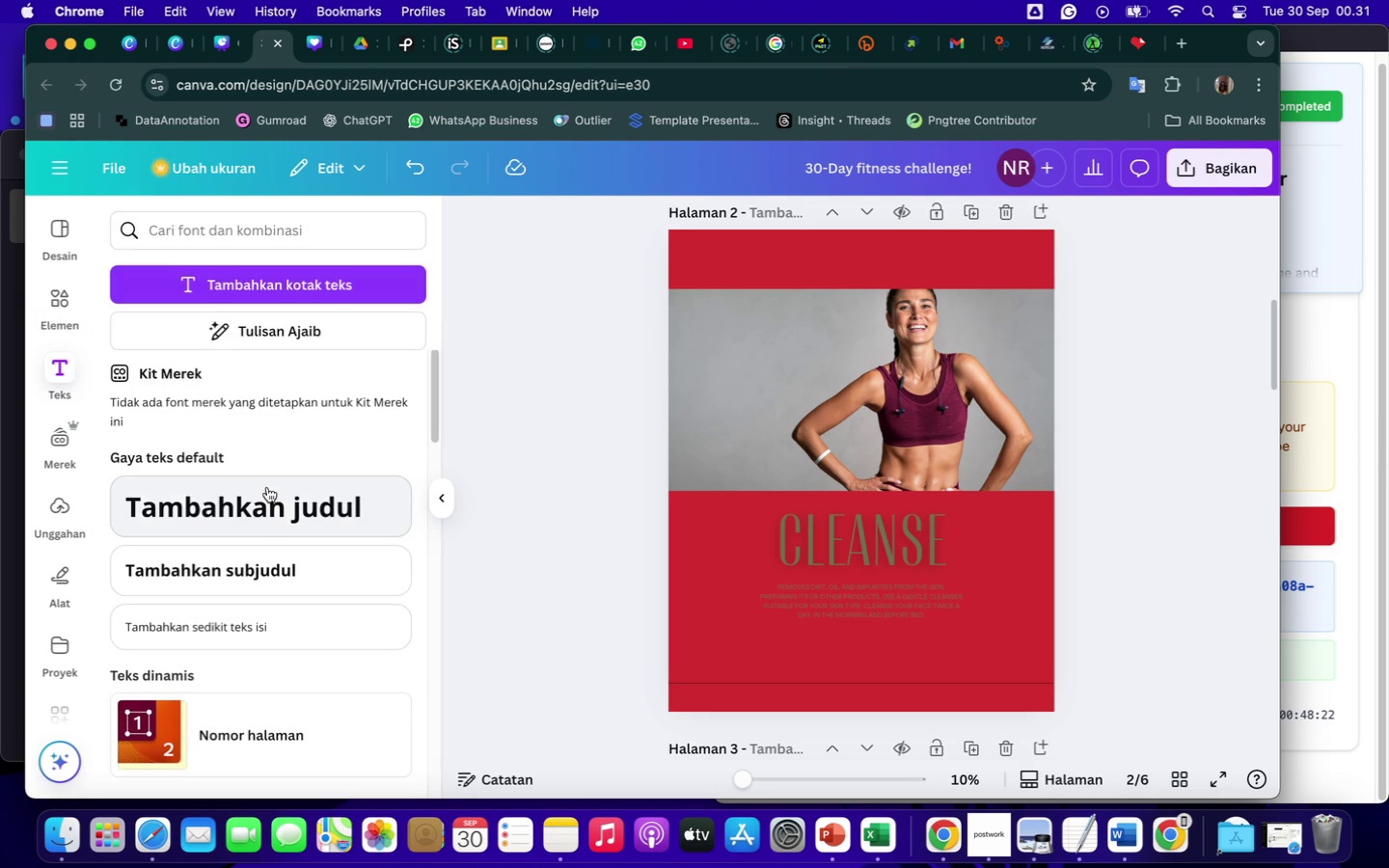 
left_click([282, 505])
 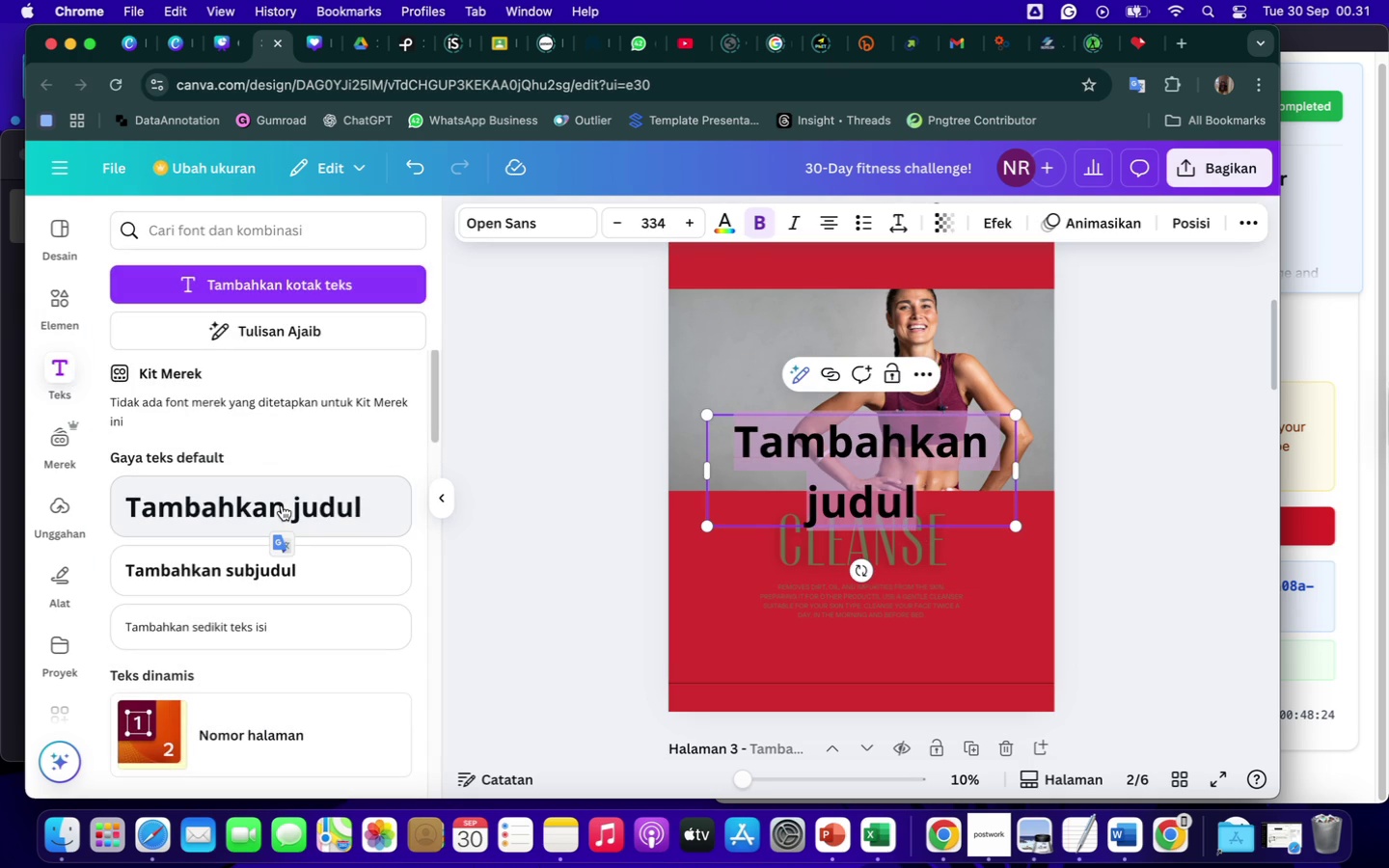 
type(mWMBE)
key(Backspace)
key(Backspace)
key(Backspace)
key(Backspace)
key(Backspace)
key(Backspace)
type(Member Stort)
key(Backspace)
type(y)